 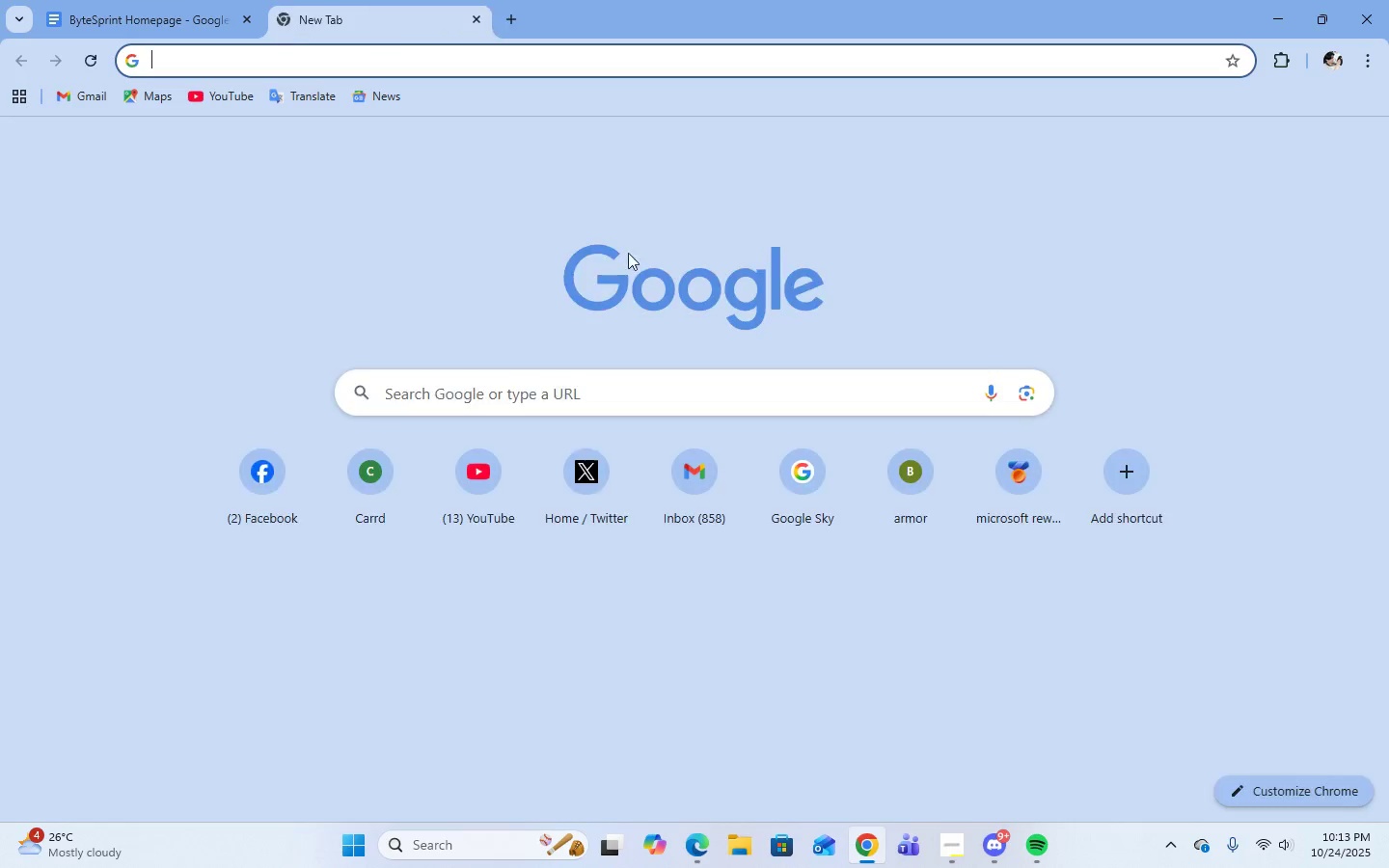 
left_click([598, 384])
 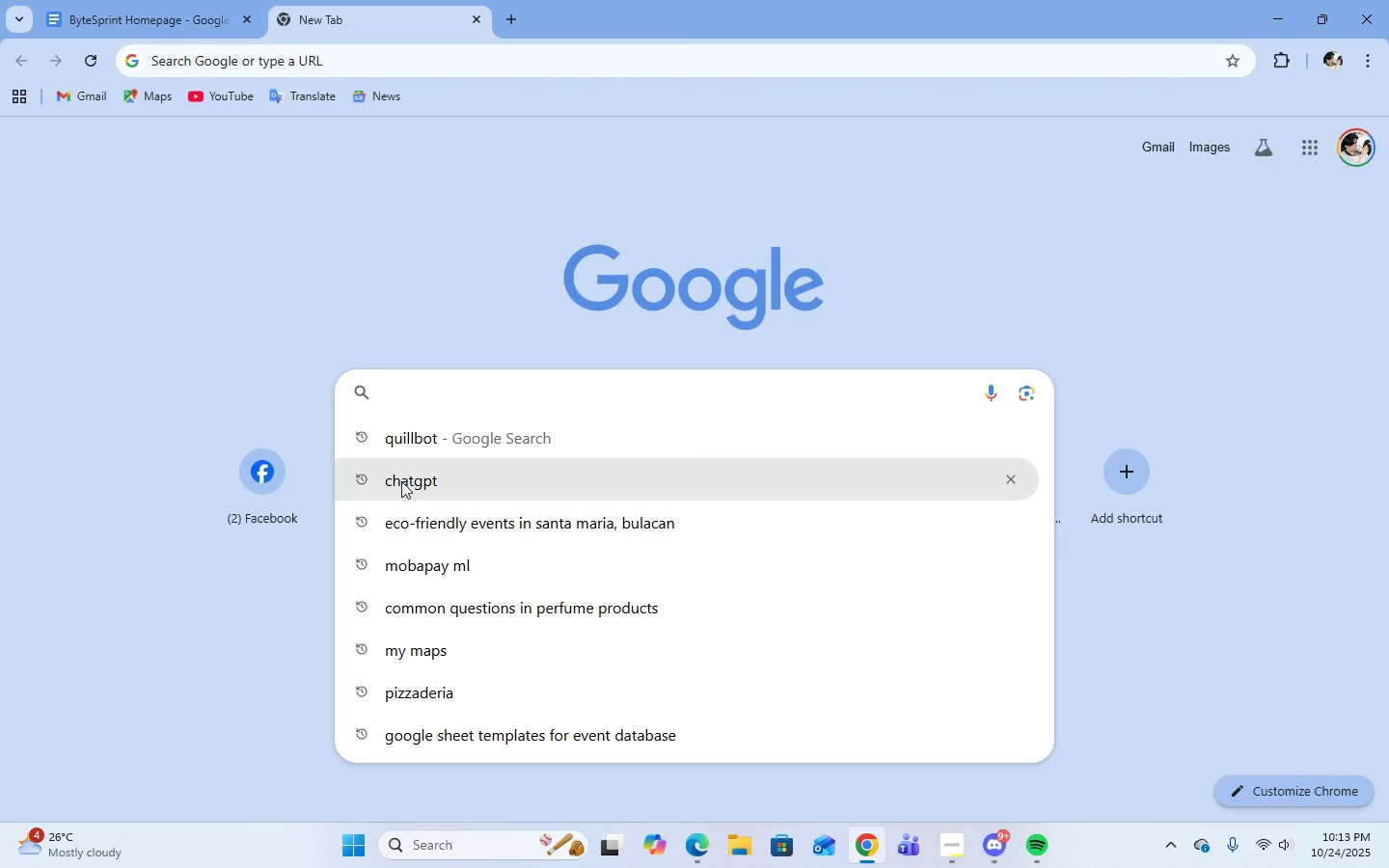 
left_click([402, 488])
 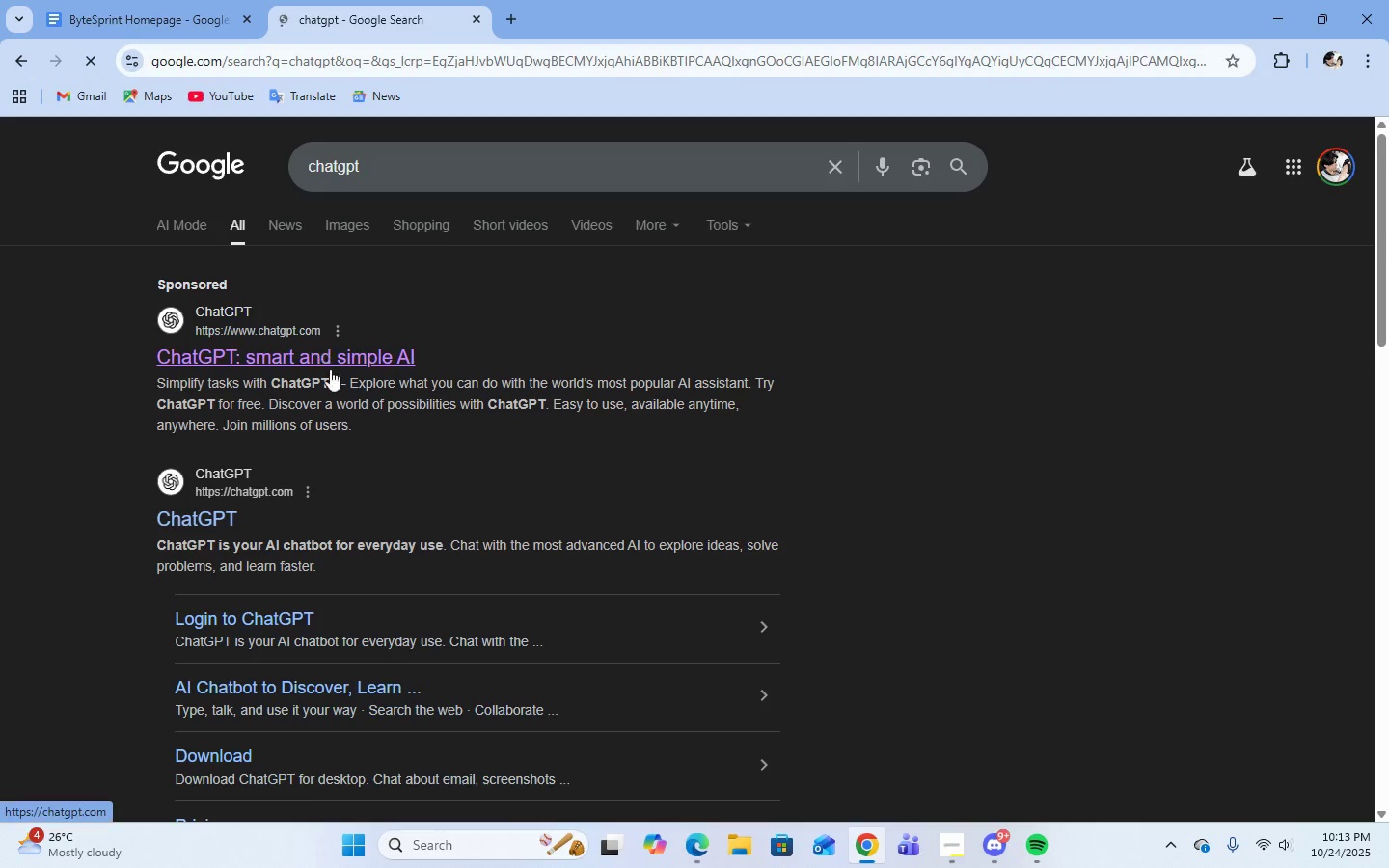 
left_click([319, 345])
 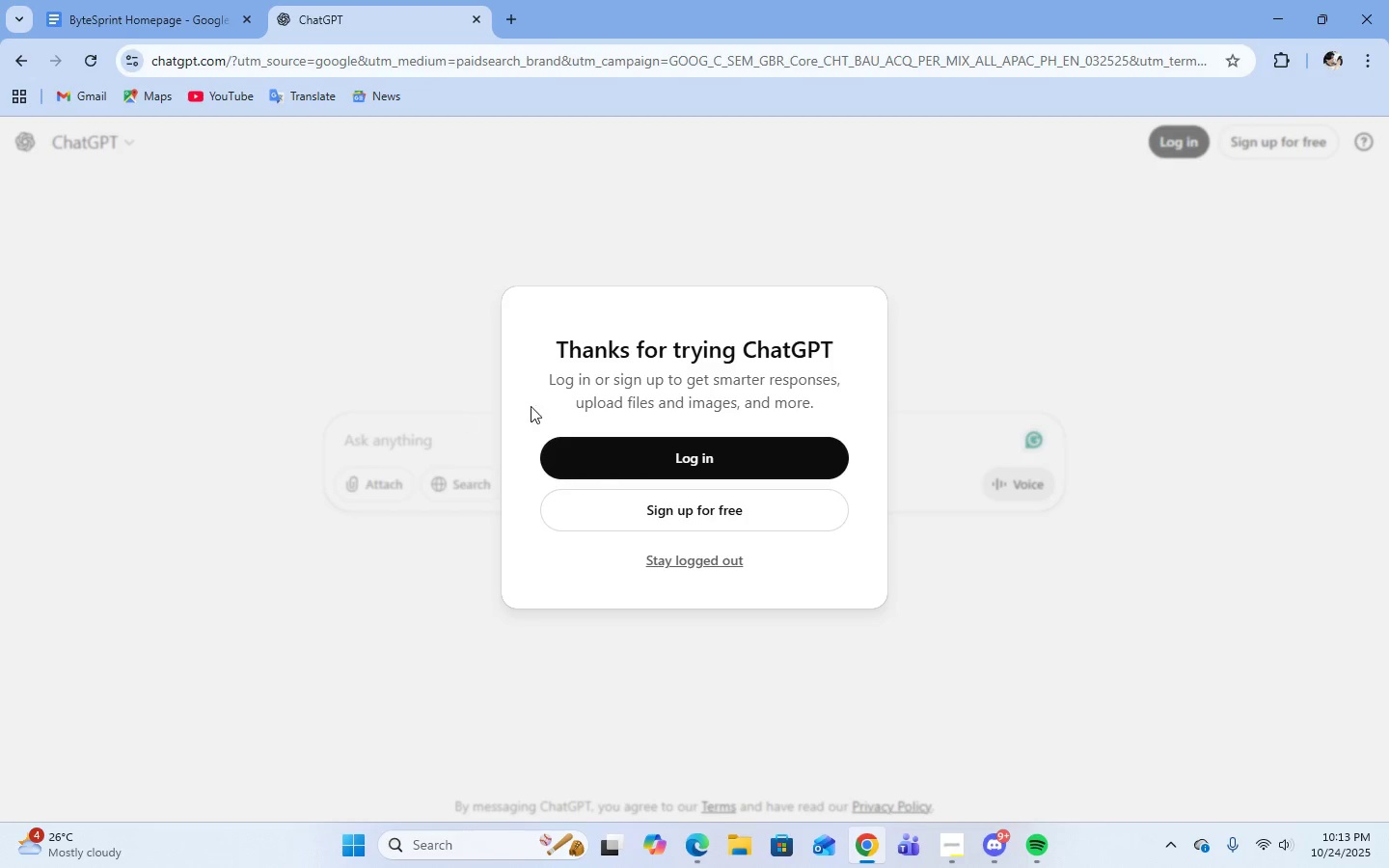 
left_click([682, 566])
 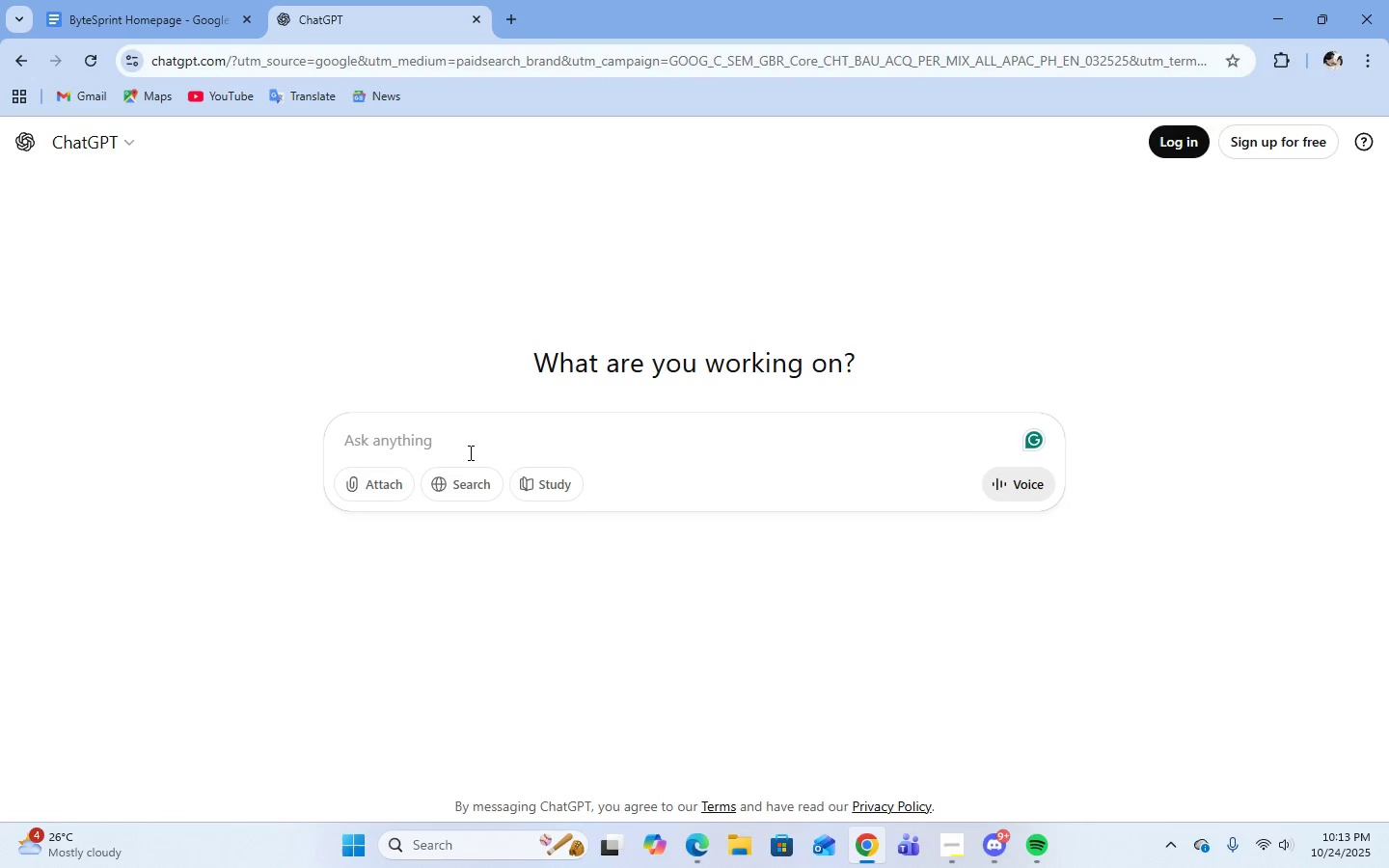 
left_click([469, 452])
 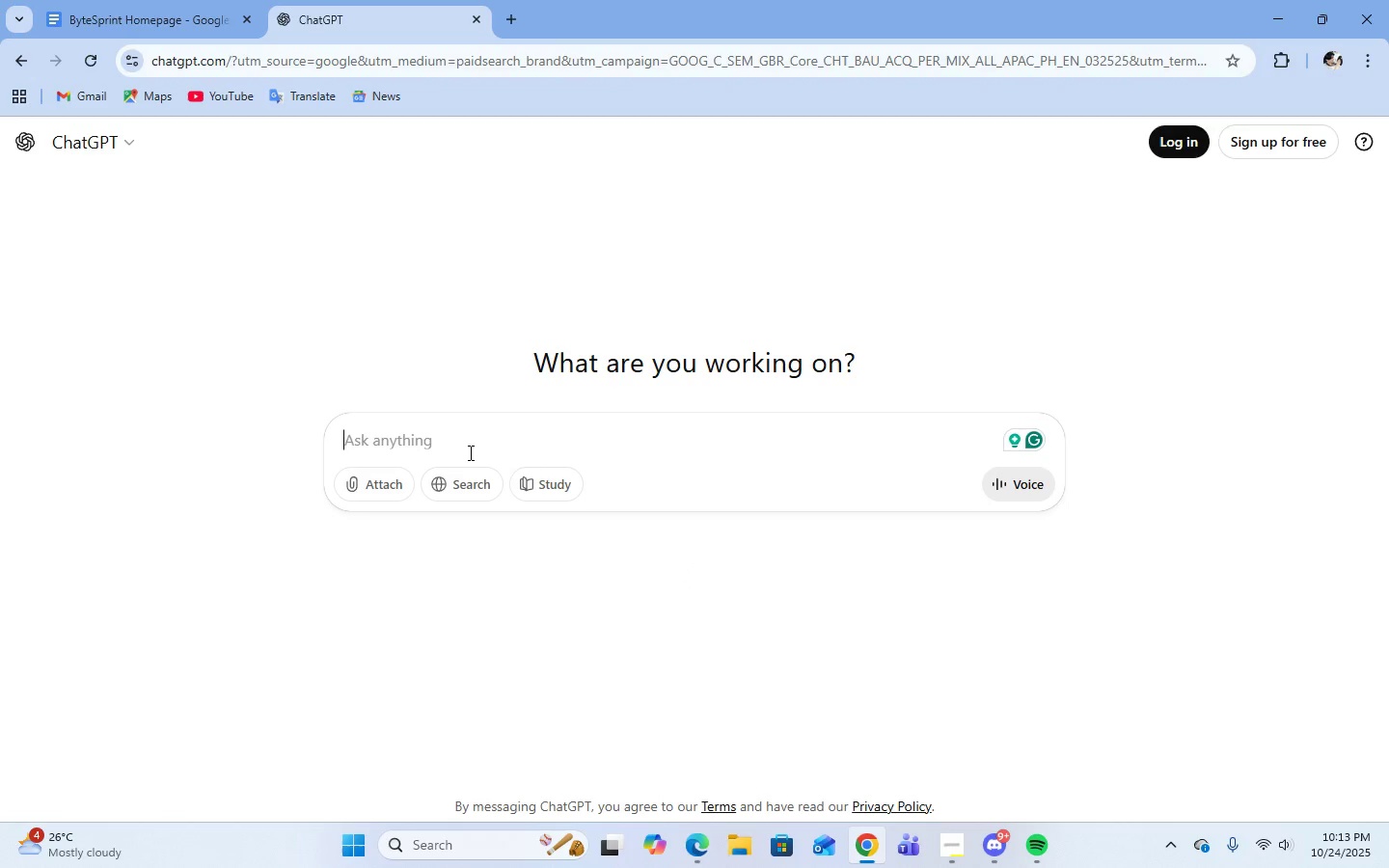 
type(create a headline )
 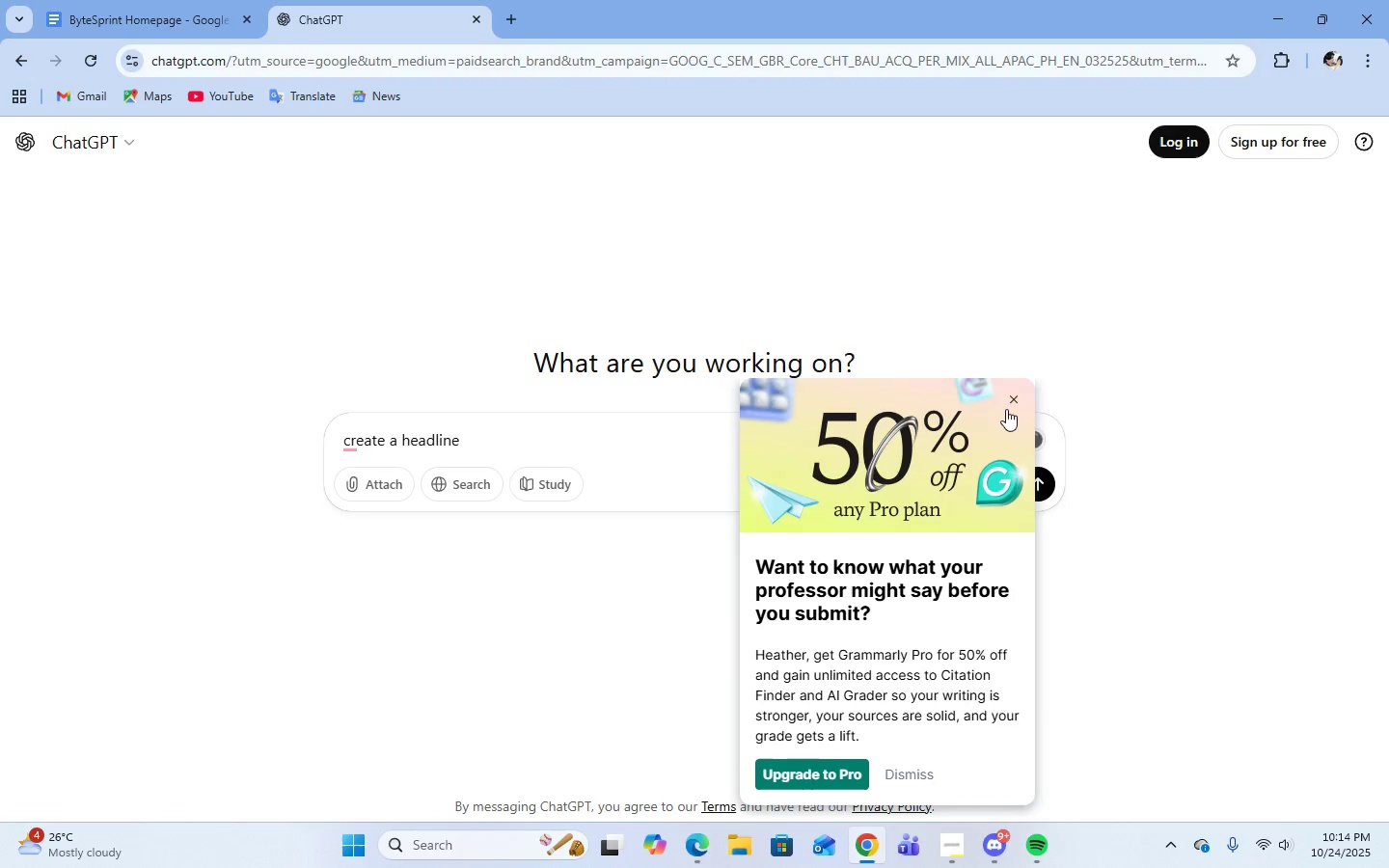 
left_click([1008, 399])
 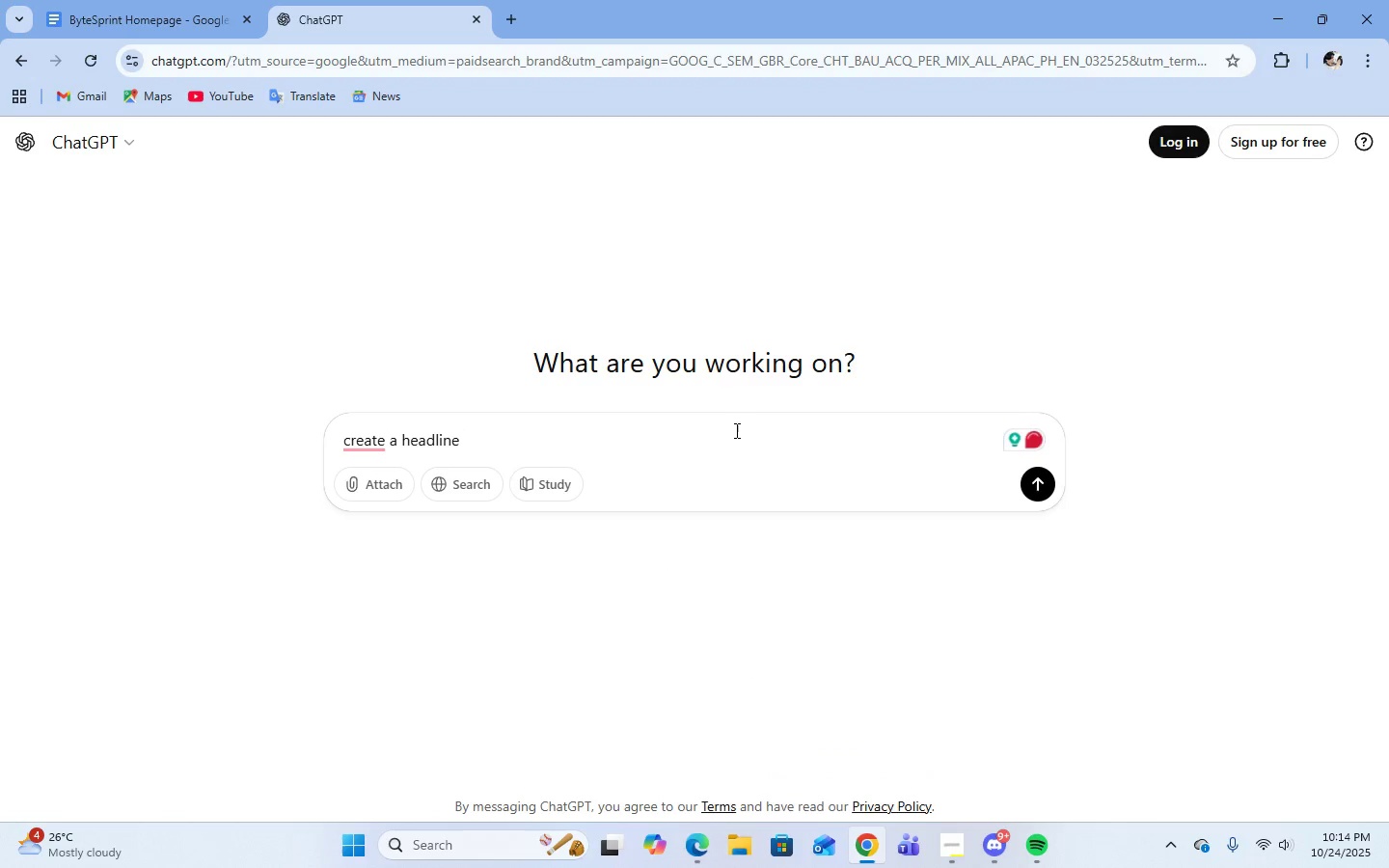 
left_click([731, 436])
 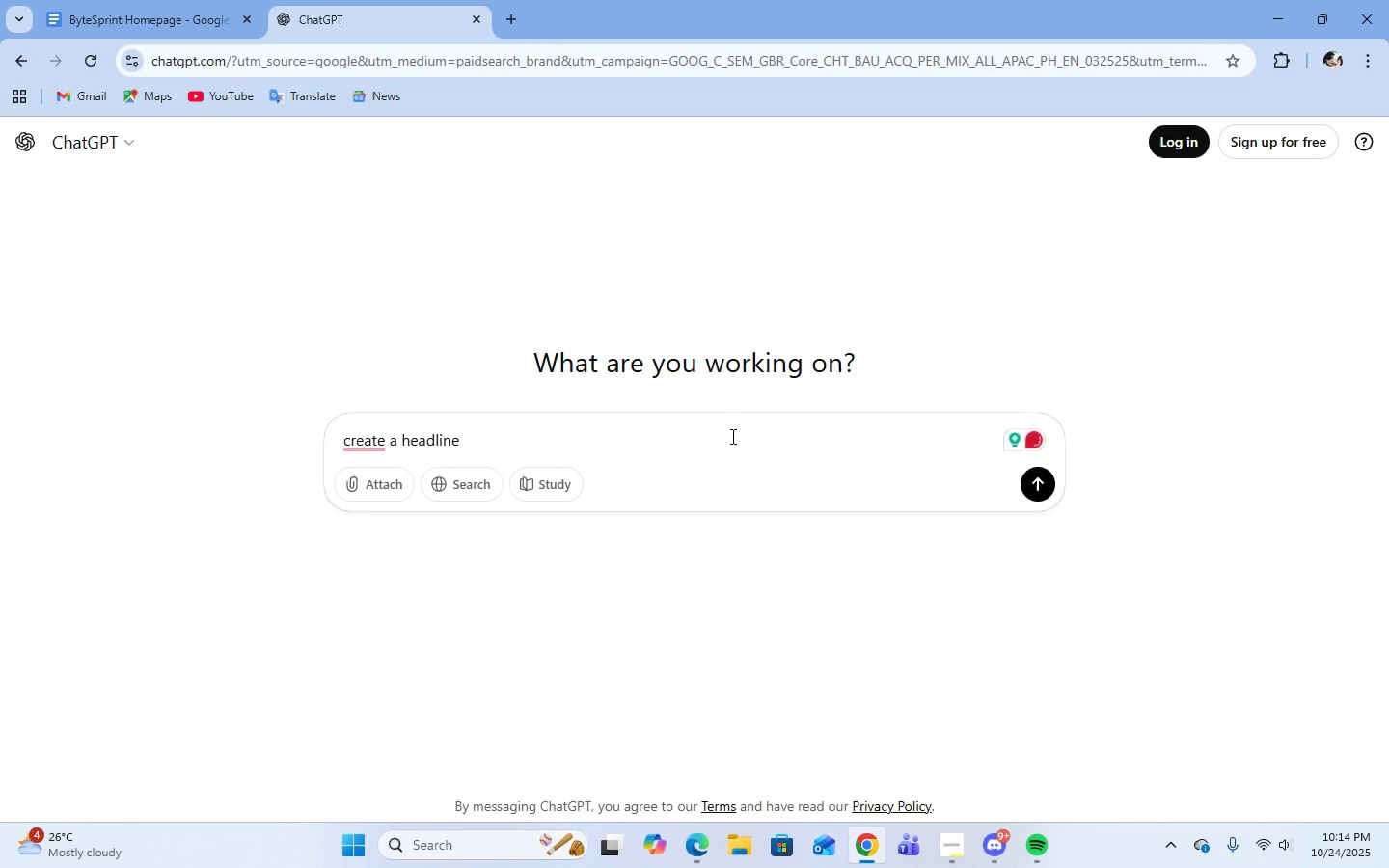 
type(for ByteSprint, an online )